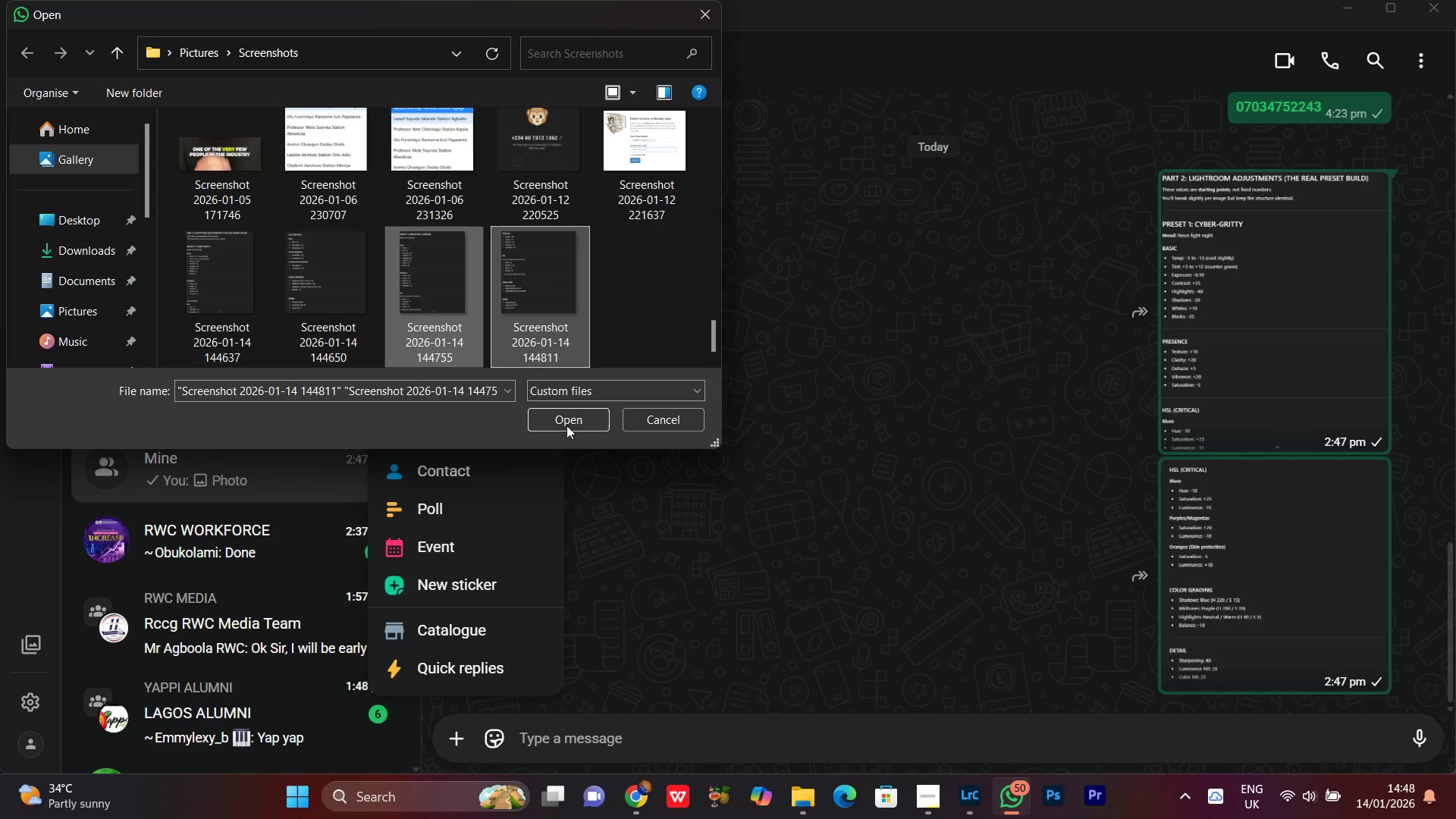 
left_click([565, 424])
 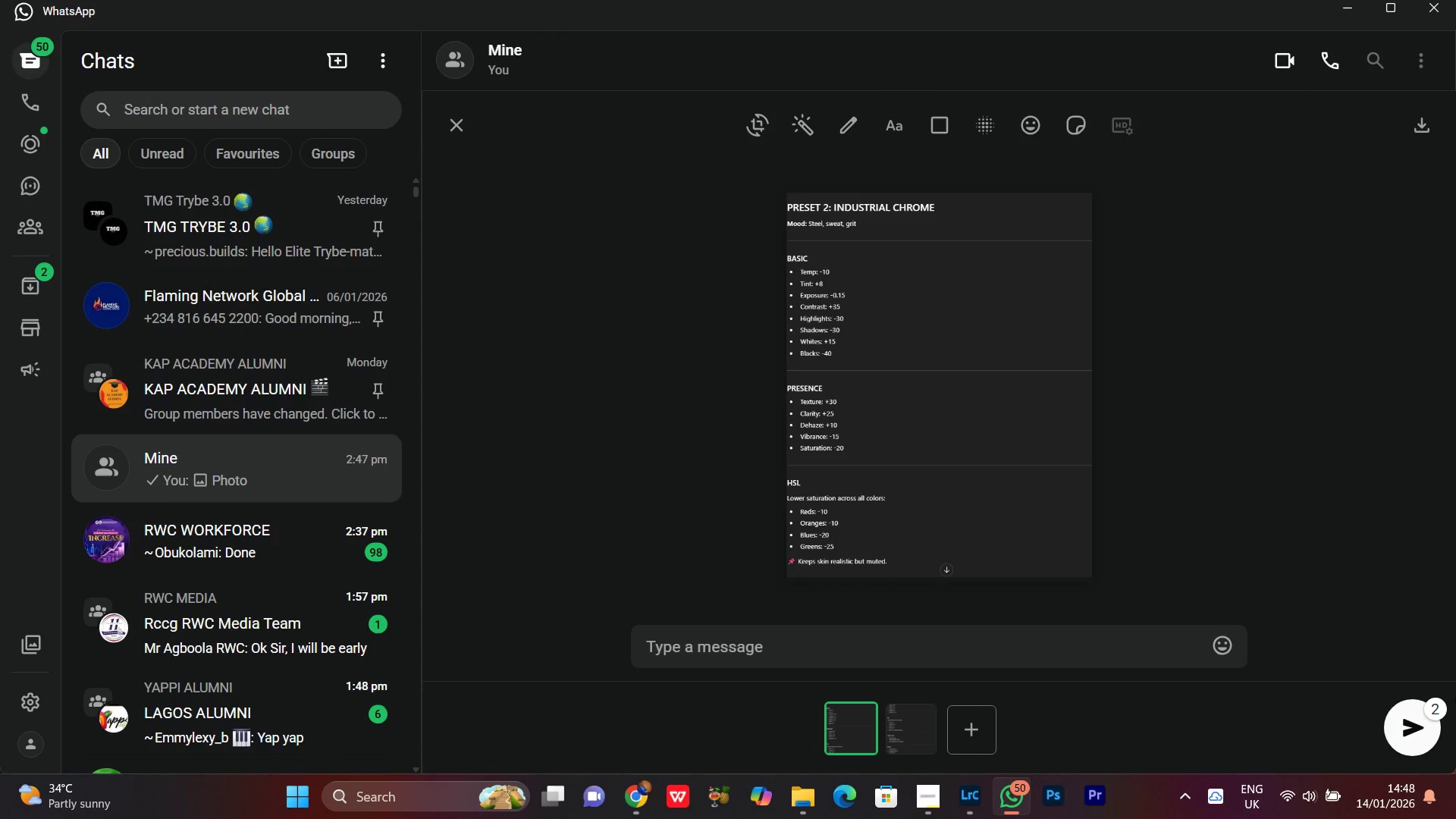 
left_click([1407, 715])
 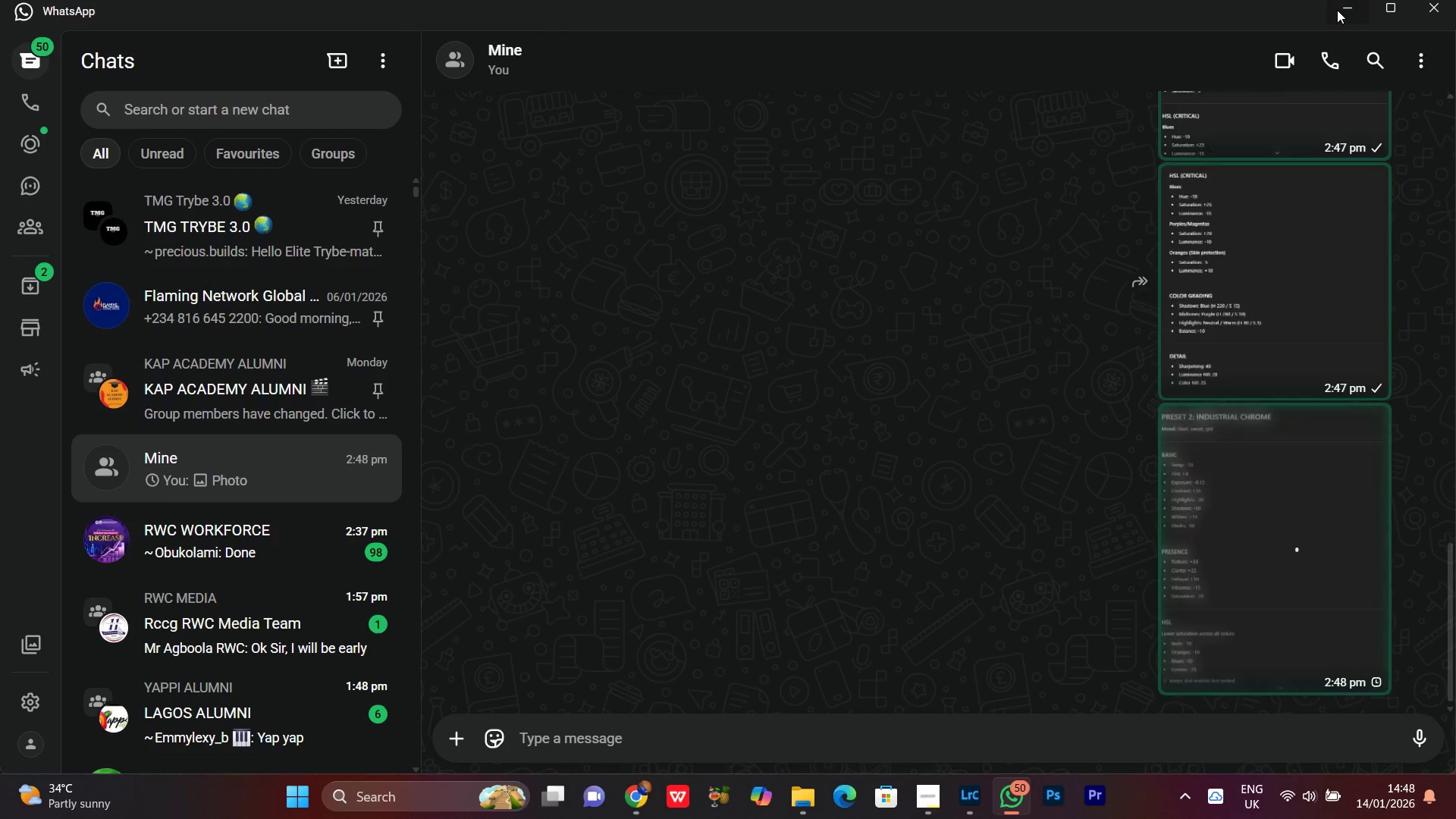 
left_click([1337, 10])
 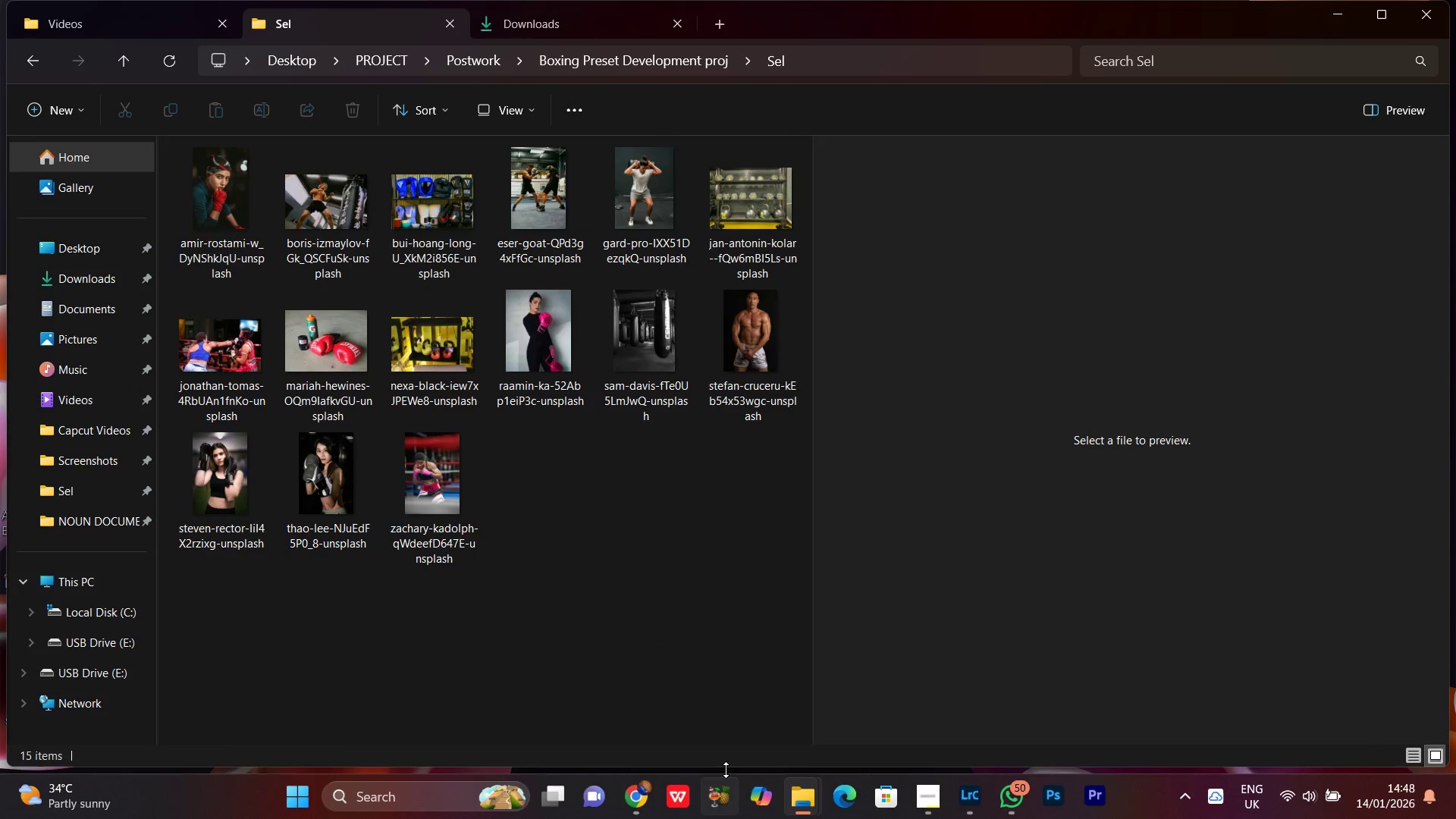 
left_click([645, 805])
 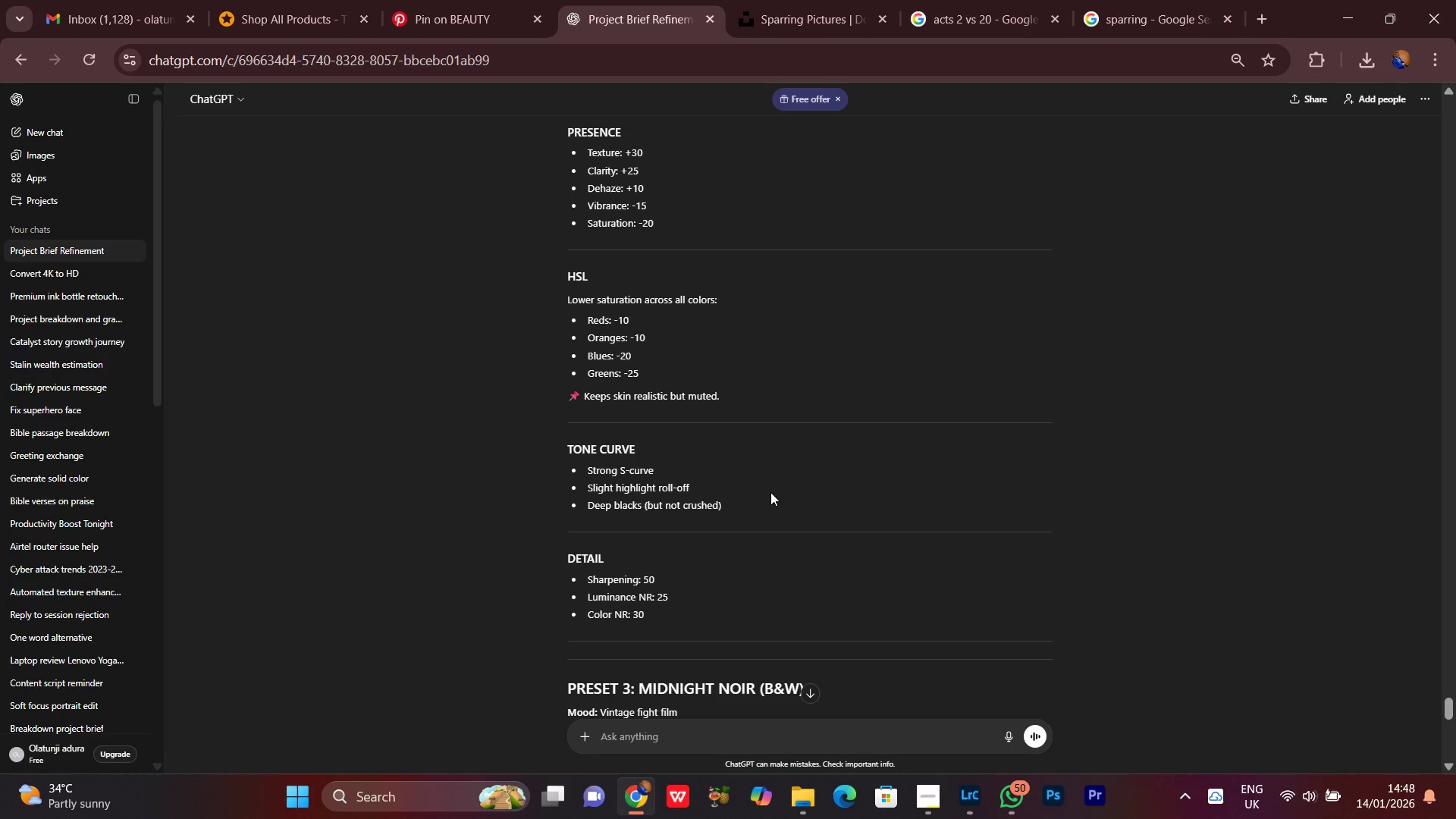 
scroll: coordinate [776, 486], scroll_direction: down, amount: 5.0
 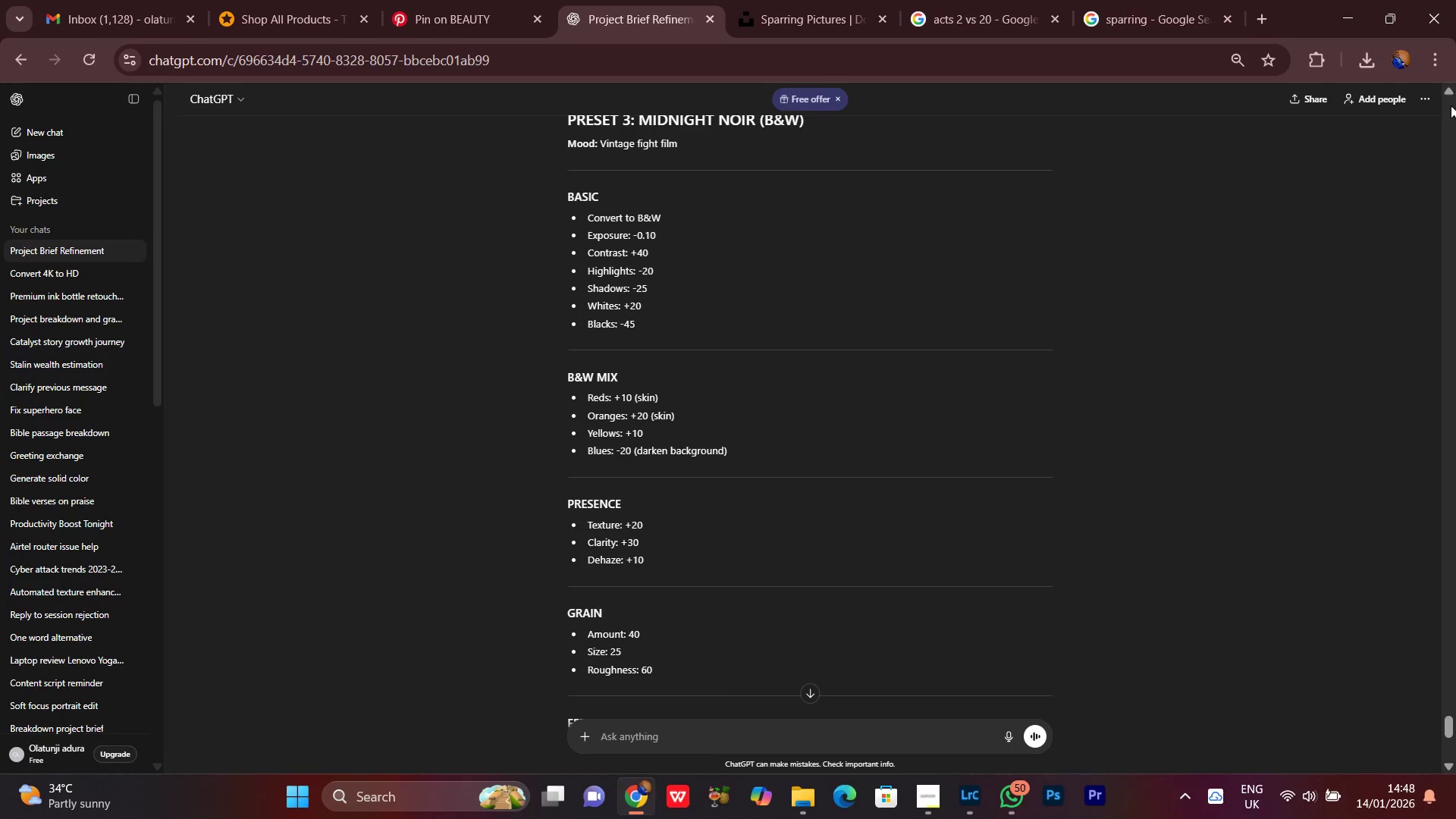 
left_click([1445, 90])
 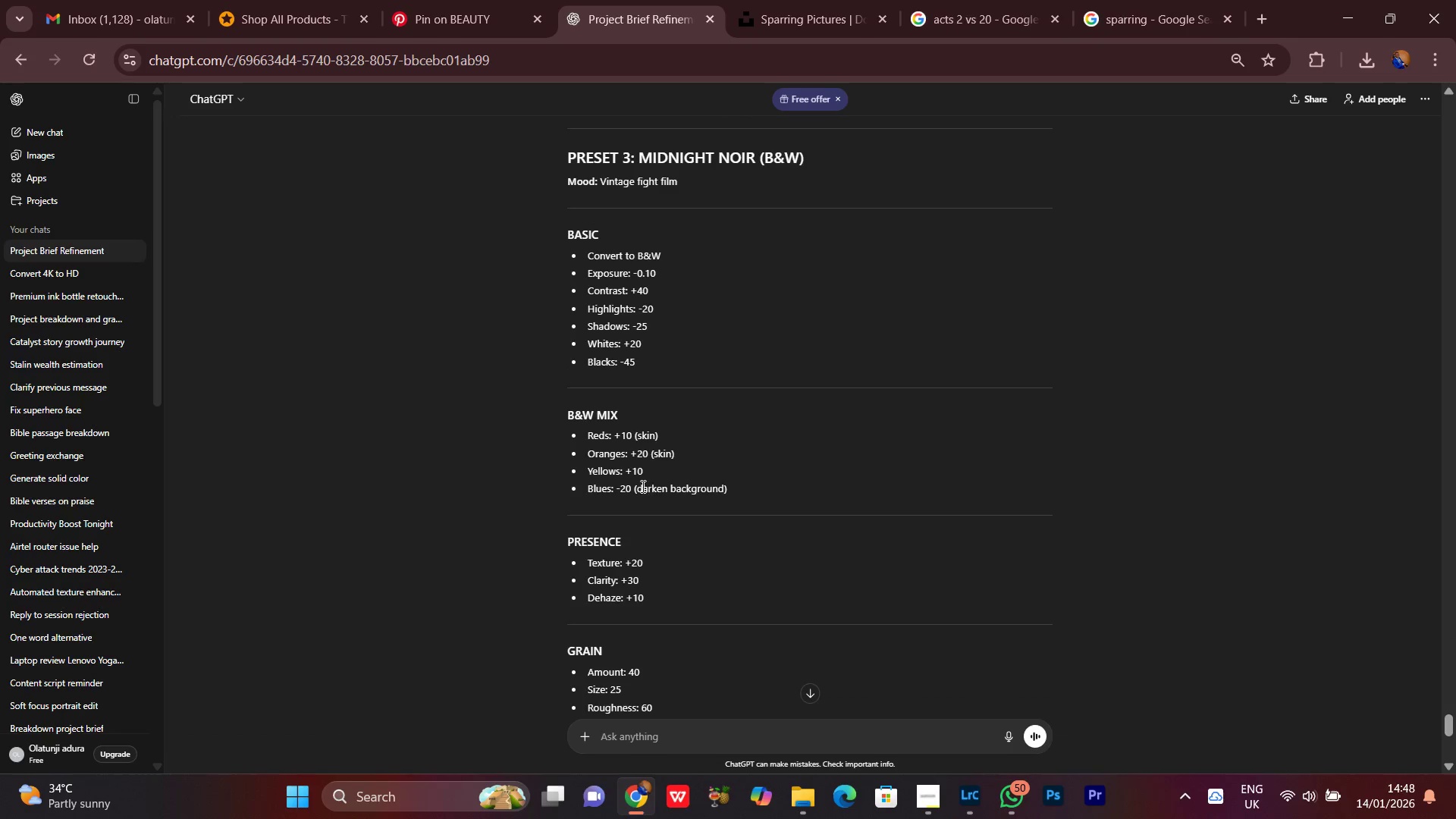 
key(PrintScreen)
 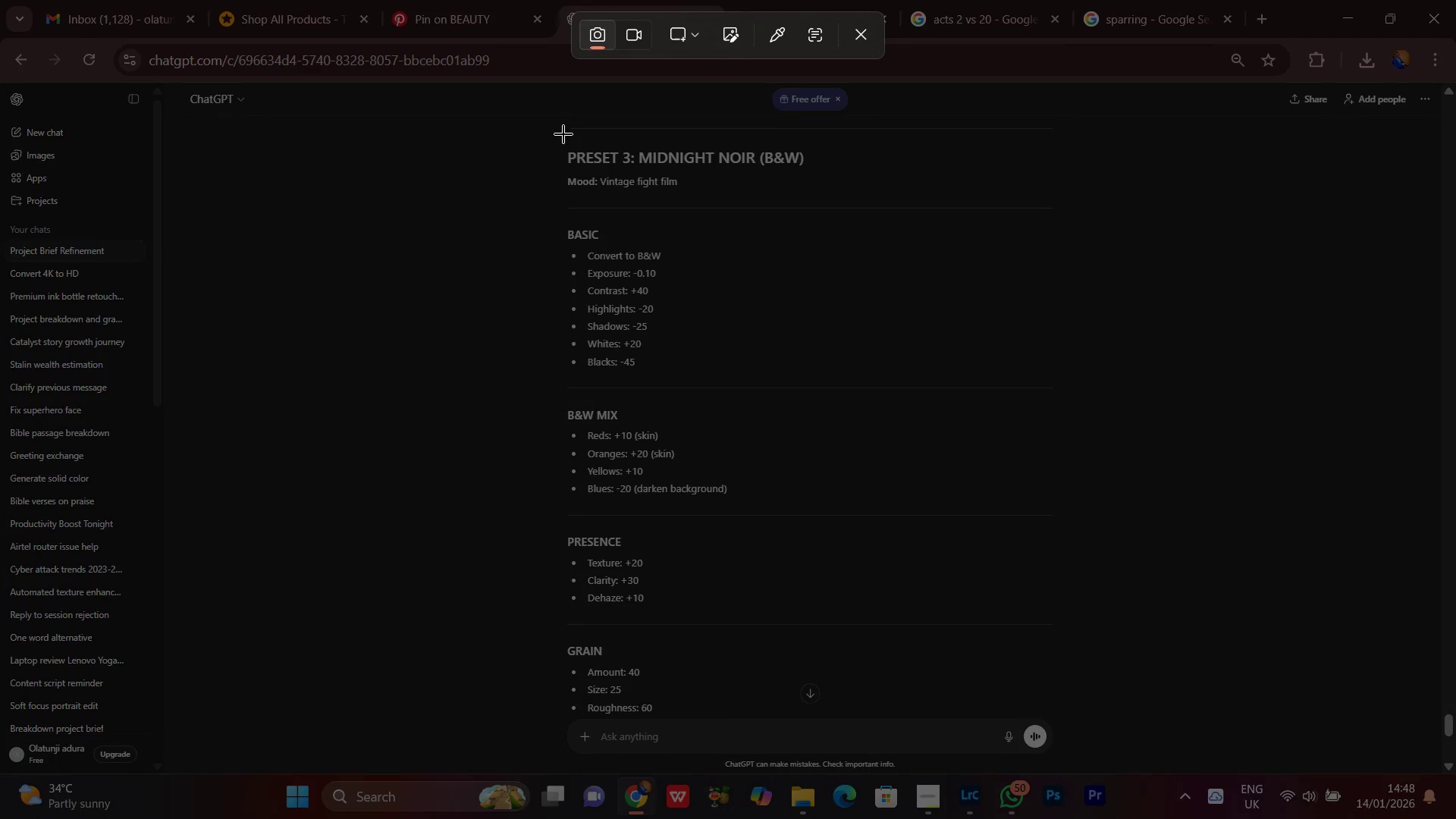 
left_click_drag(start_coordinate=[565, 127], to_coordinate=[1048, 708])
 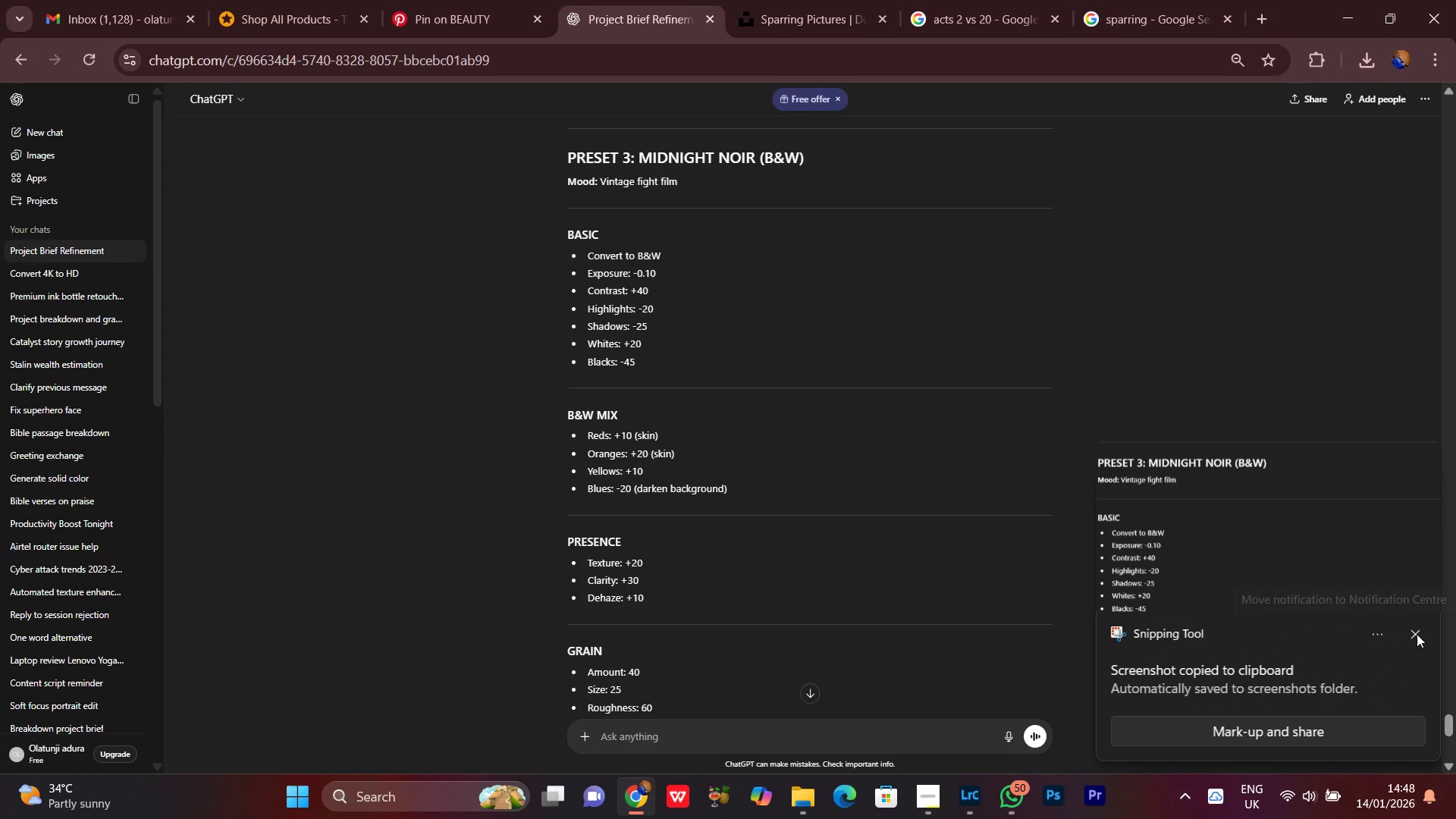 
left_click([1414, 632])
 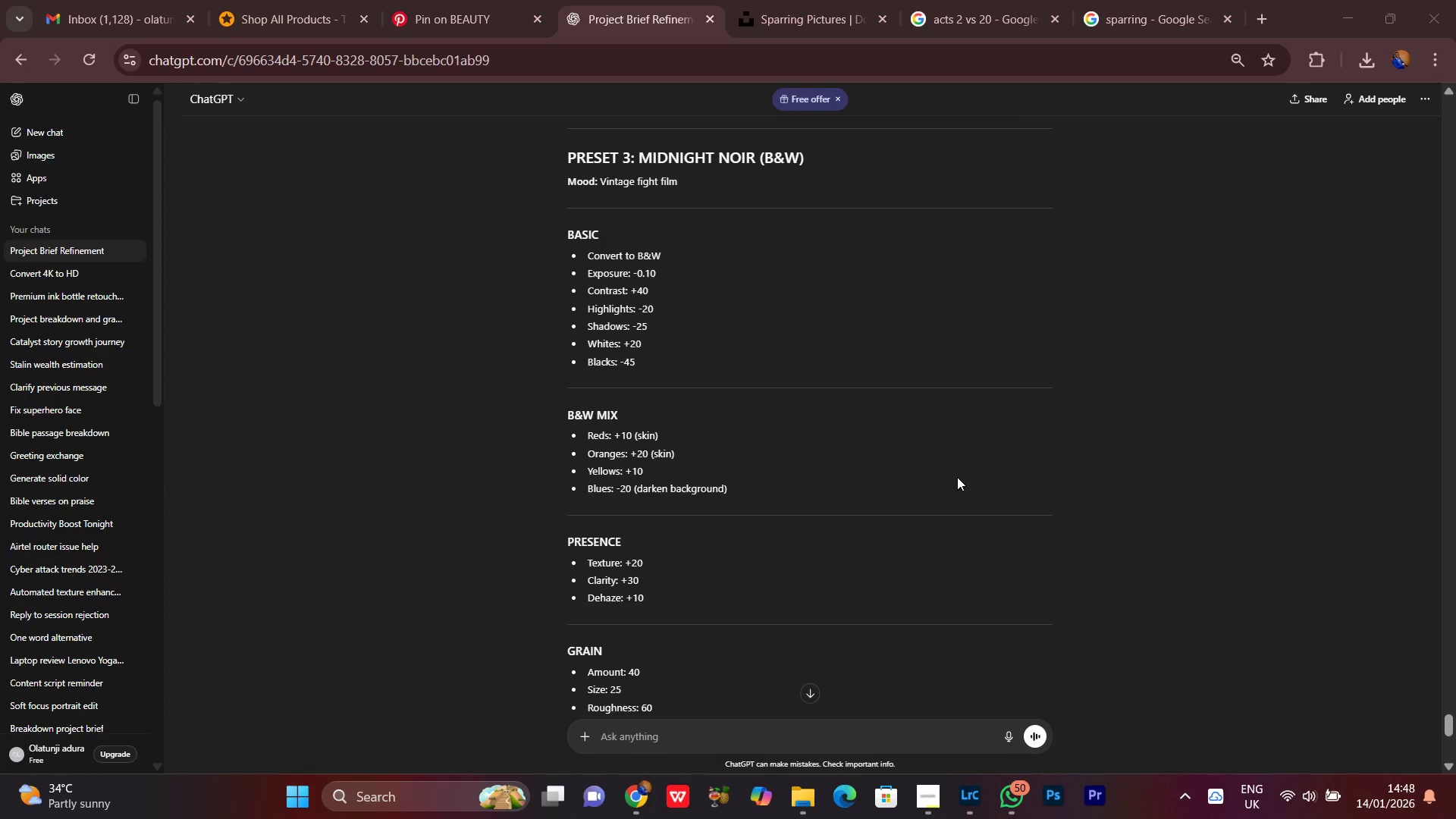 
scroll: coordinate [953, 479], scroll_direction: down, amount: 5.0
 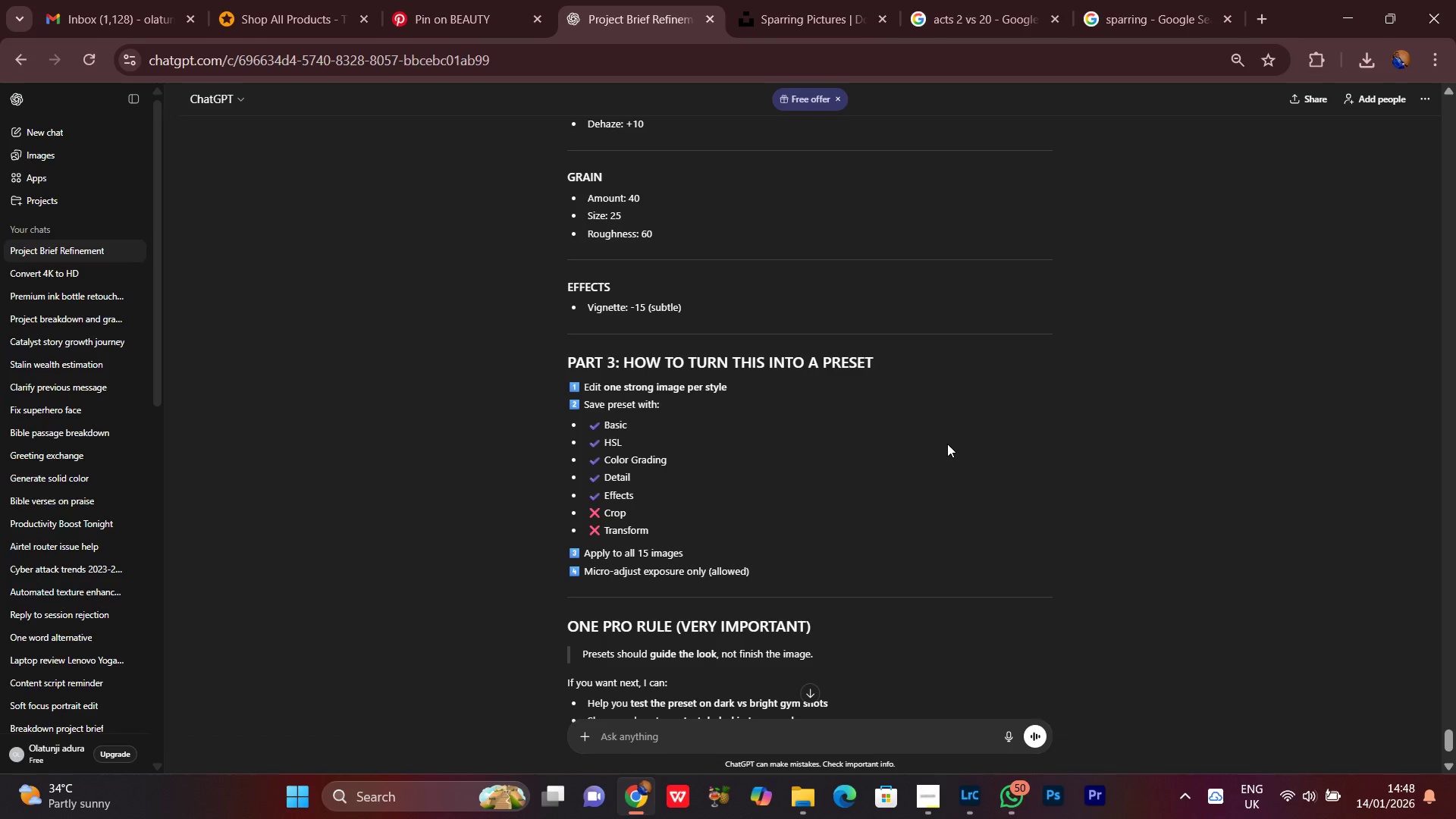 
wait(10.38)
 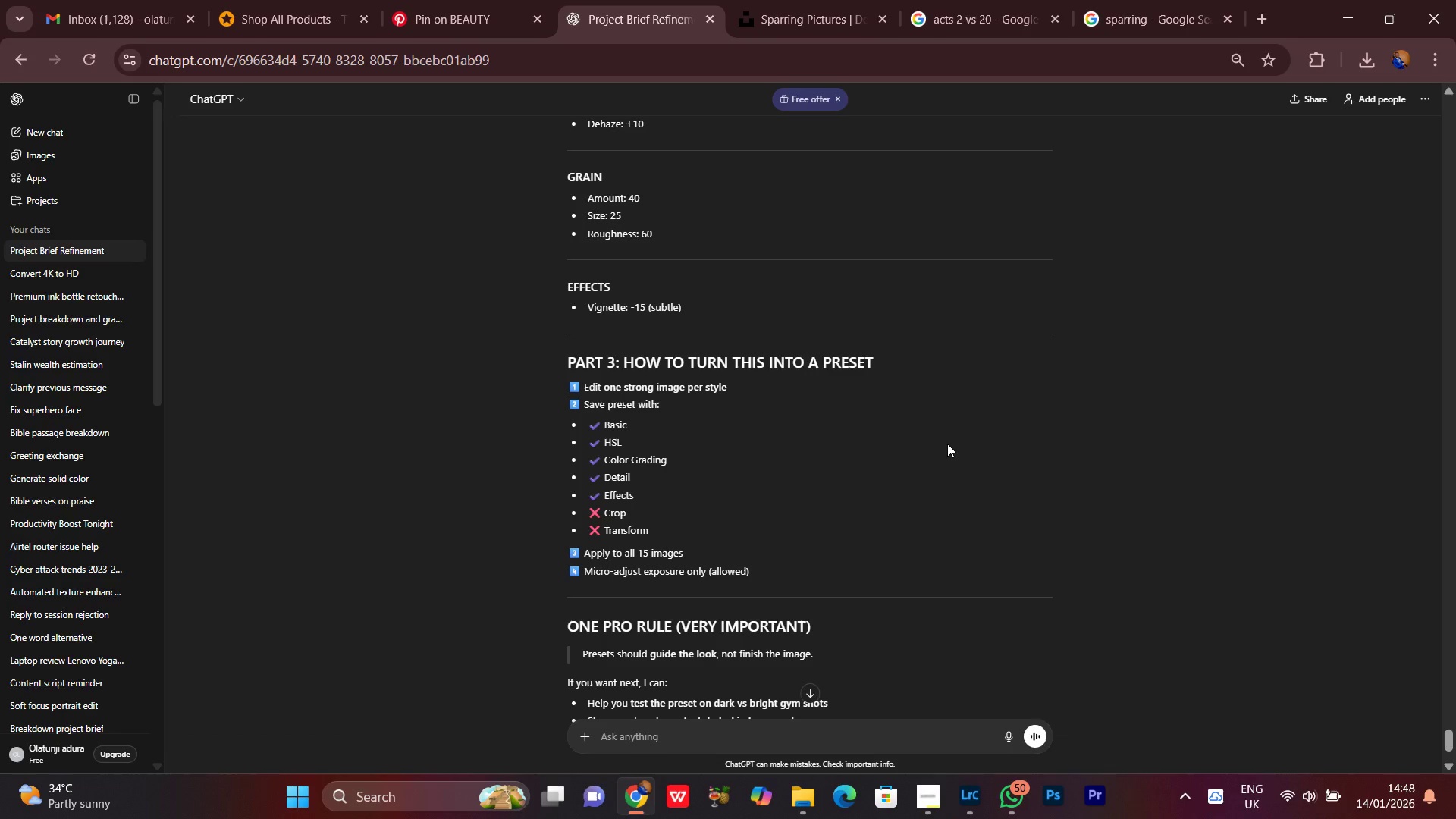 
scroll: coordinate [943, 422], scroll_direction: down, amount: 2.0
 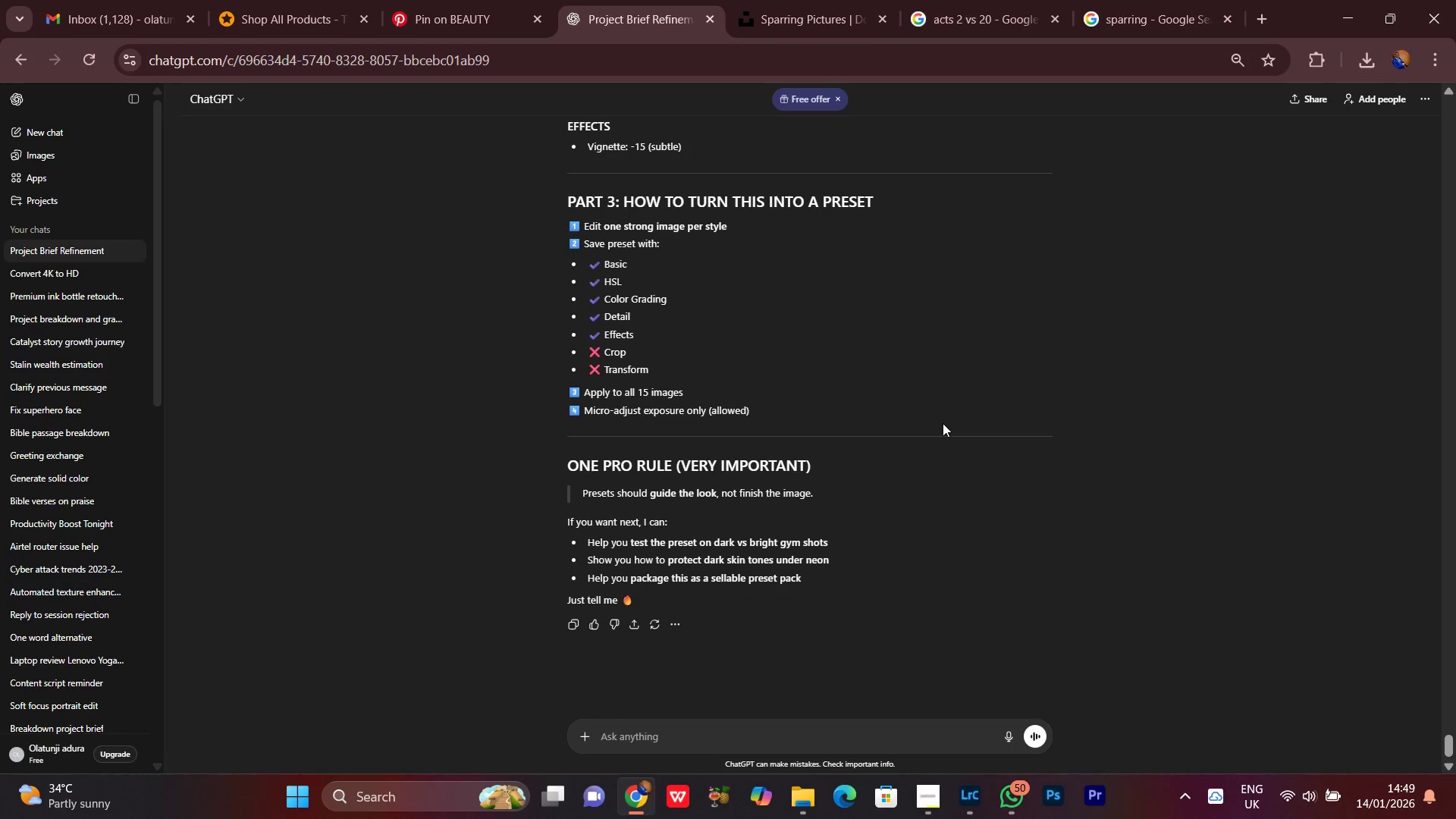 
wait(7.12)
 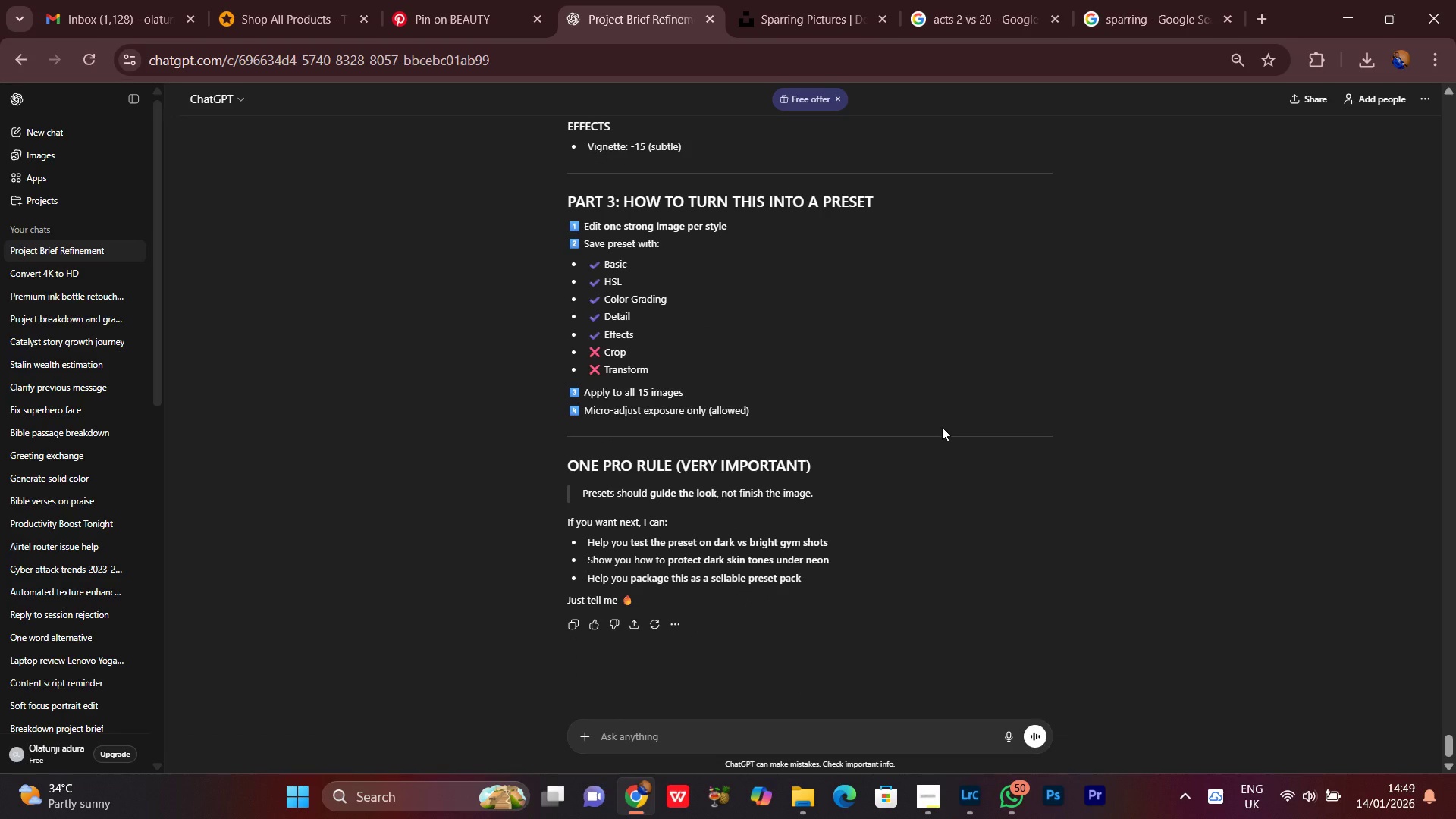 
scroll: coordinate [1021, 457], scroll_direction: up, amount: 9.0
 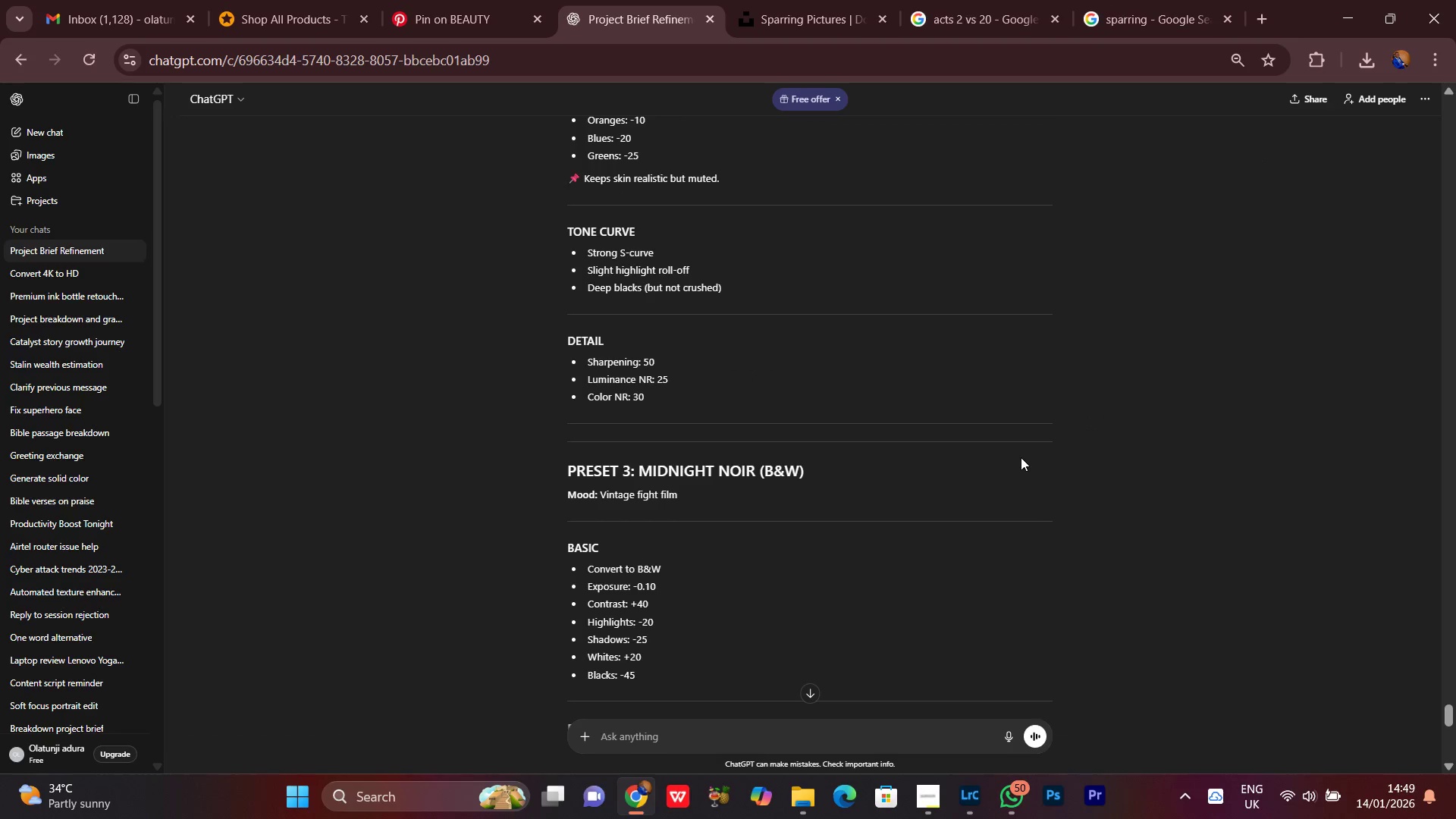 
scroll: coordinate [1021, 457], scroll_direction: down, amount: 2.0
 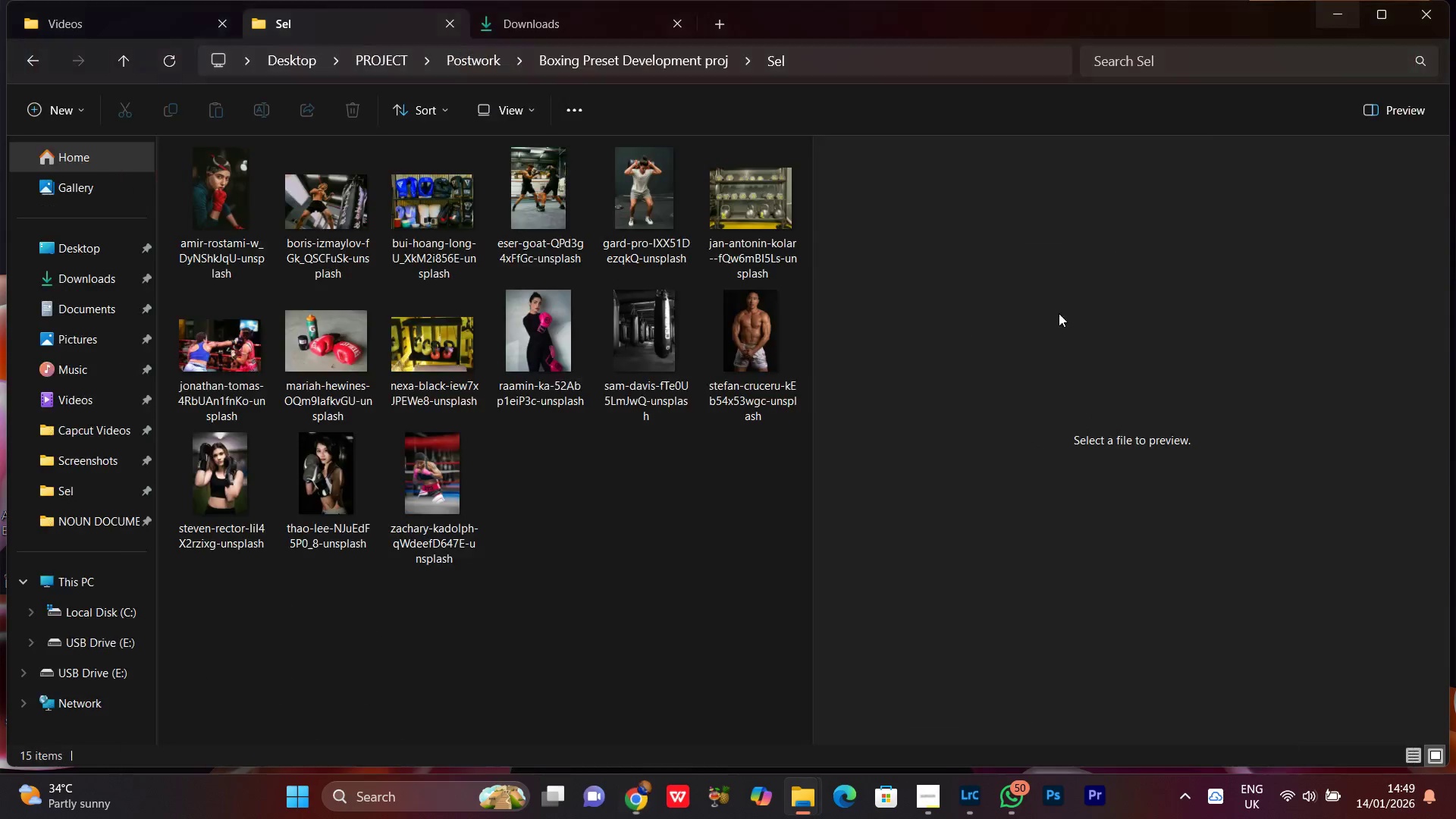 
left_click_drag(start_coordinate=[673, 544], to_coordinate=[674, 548])
 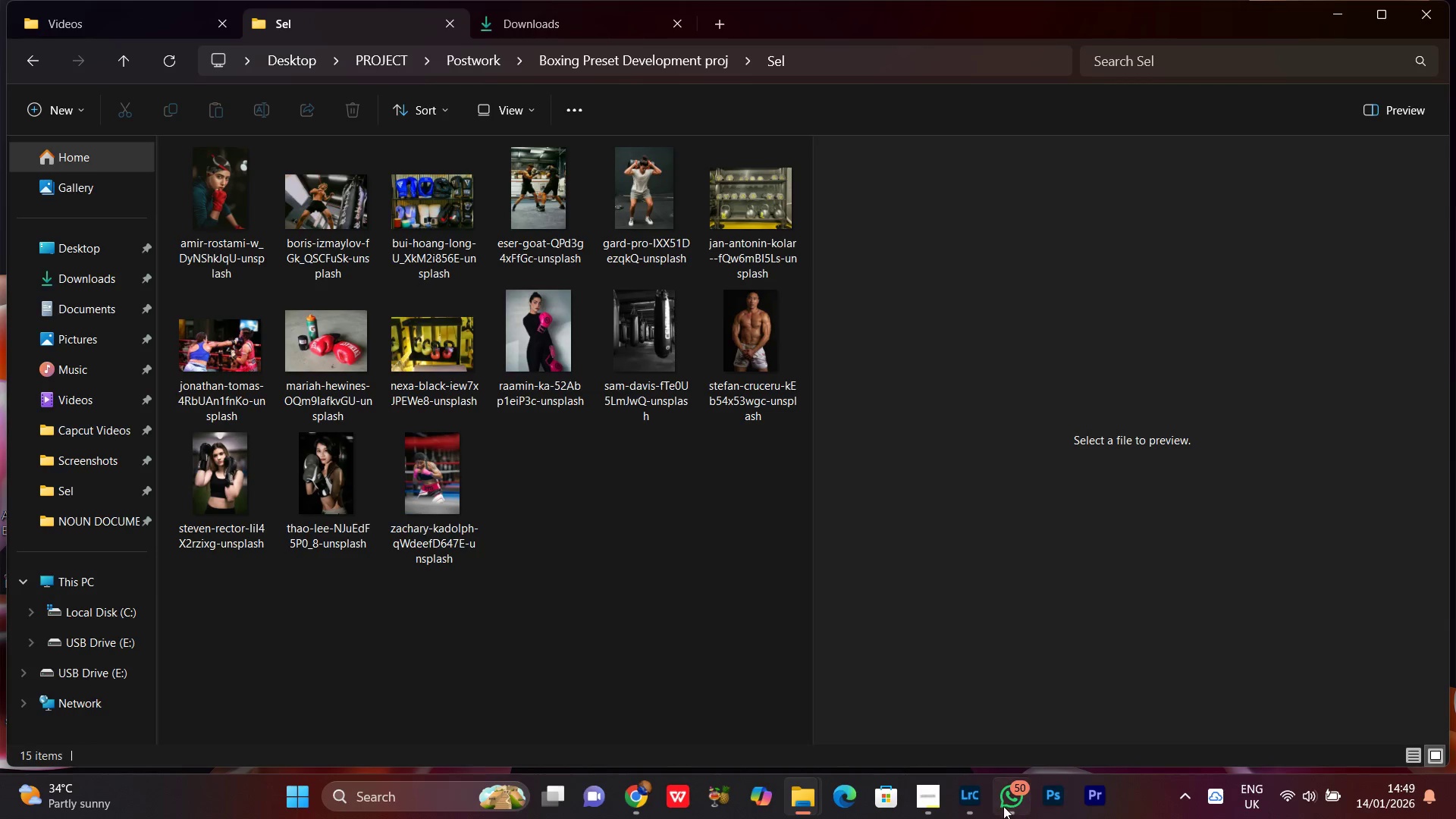 
left_click([968, 808])
 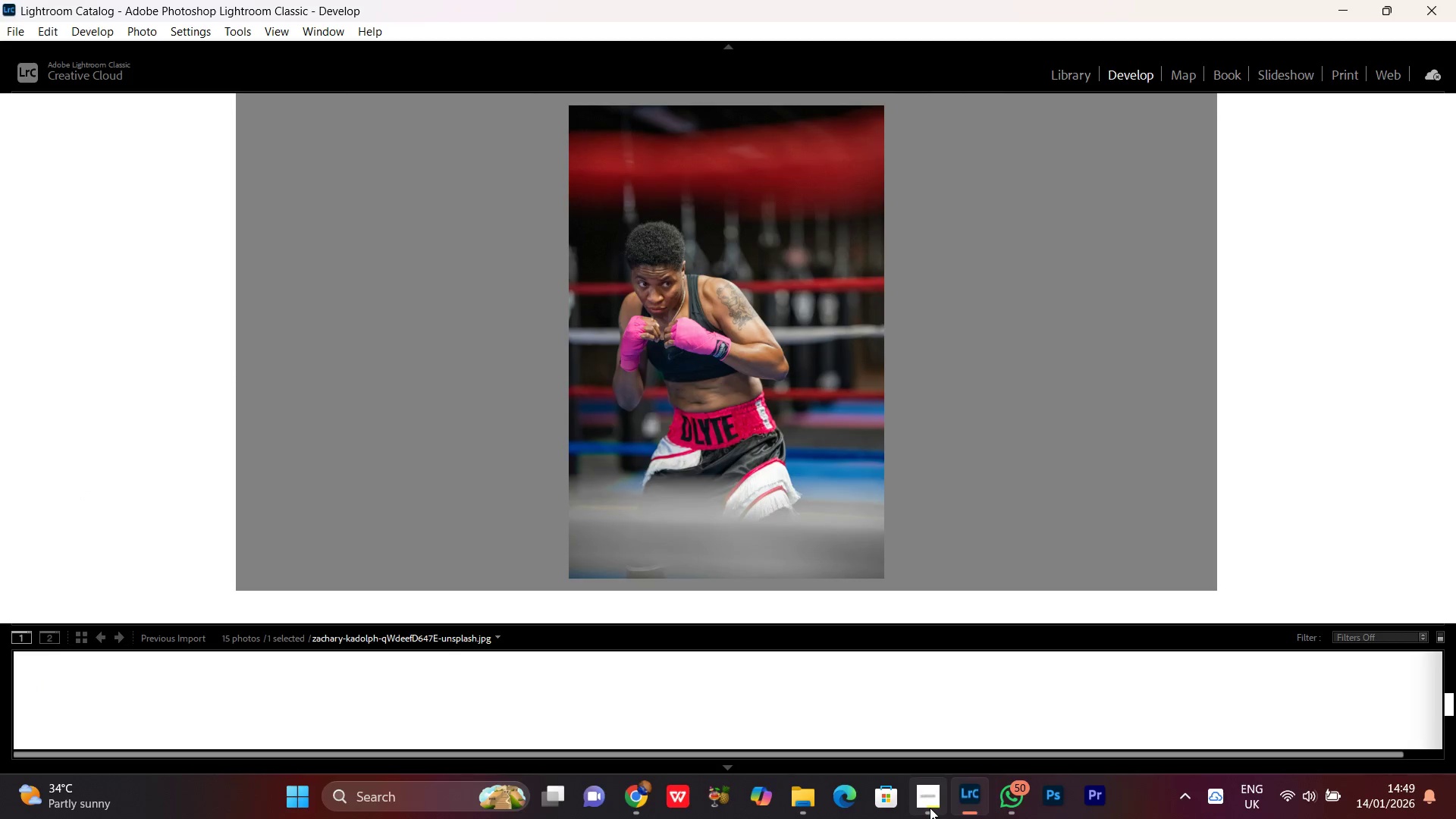 
left_click([930, 808])